 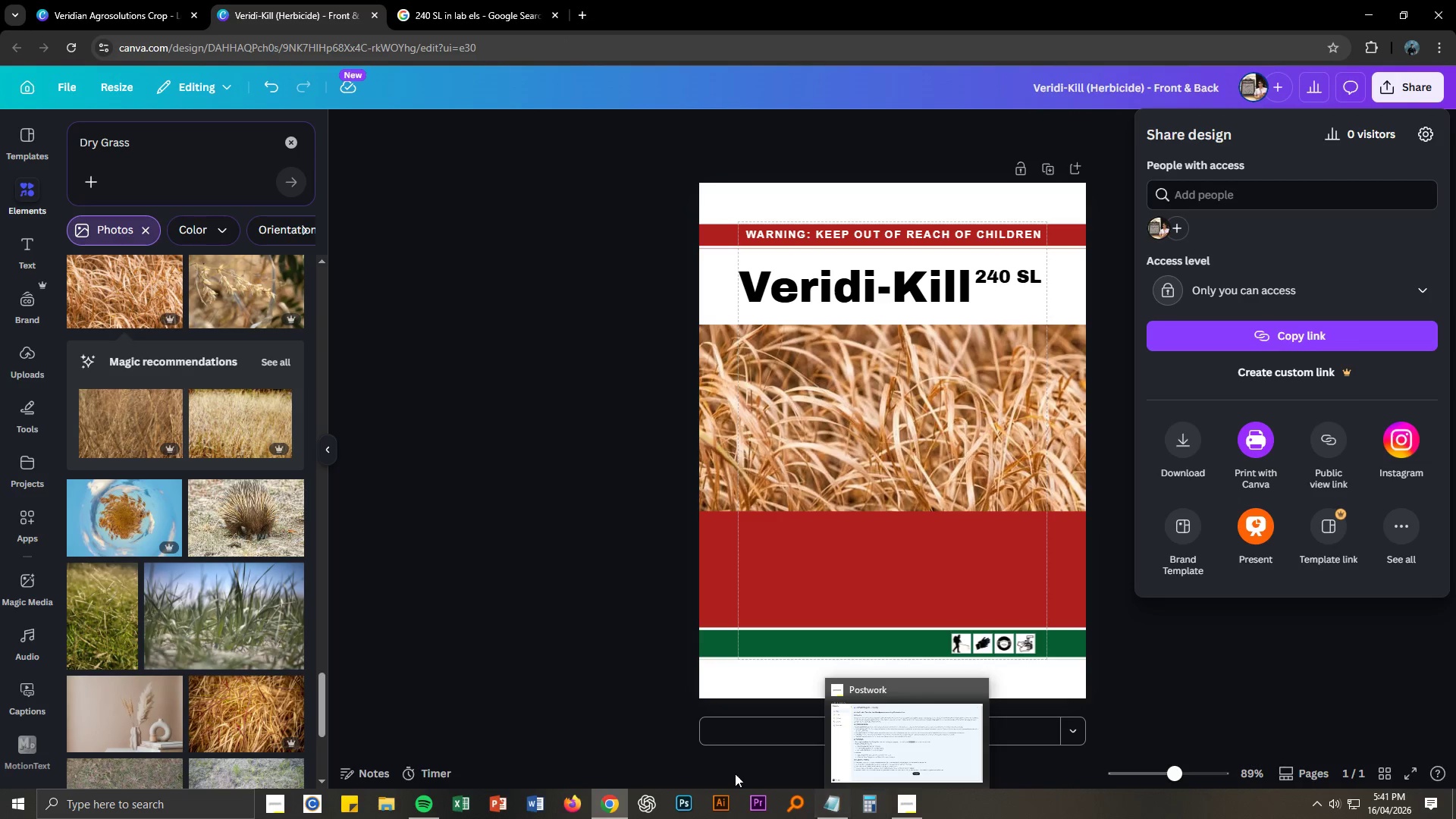 
left_click([168, 14])
 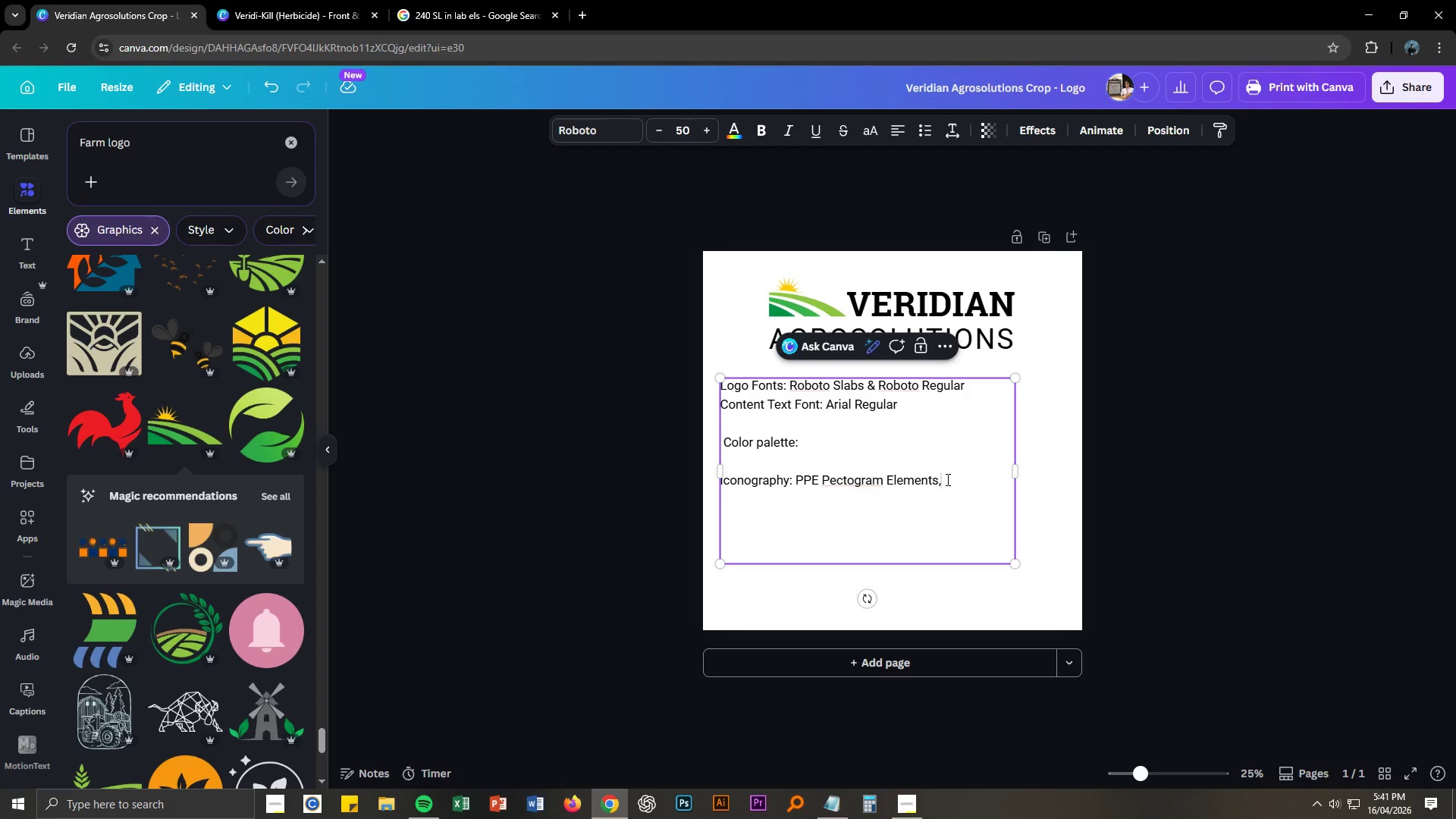 
type( for)
key(Backspace)
key(Backspace)
key(Backspace)
type(F)
key(Backspace)
key(Backspace)
type(S)
key(Backspace)
type( For Spray Onlin)
key(Backspace)
key(Backspace)
key(Backspace)
type(ly icon, )
 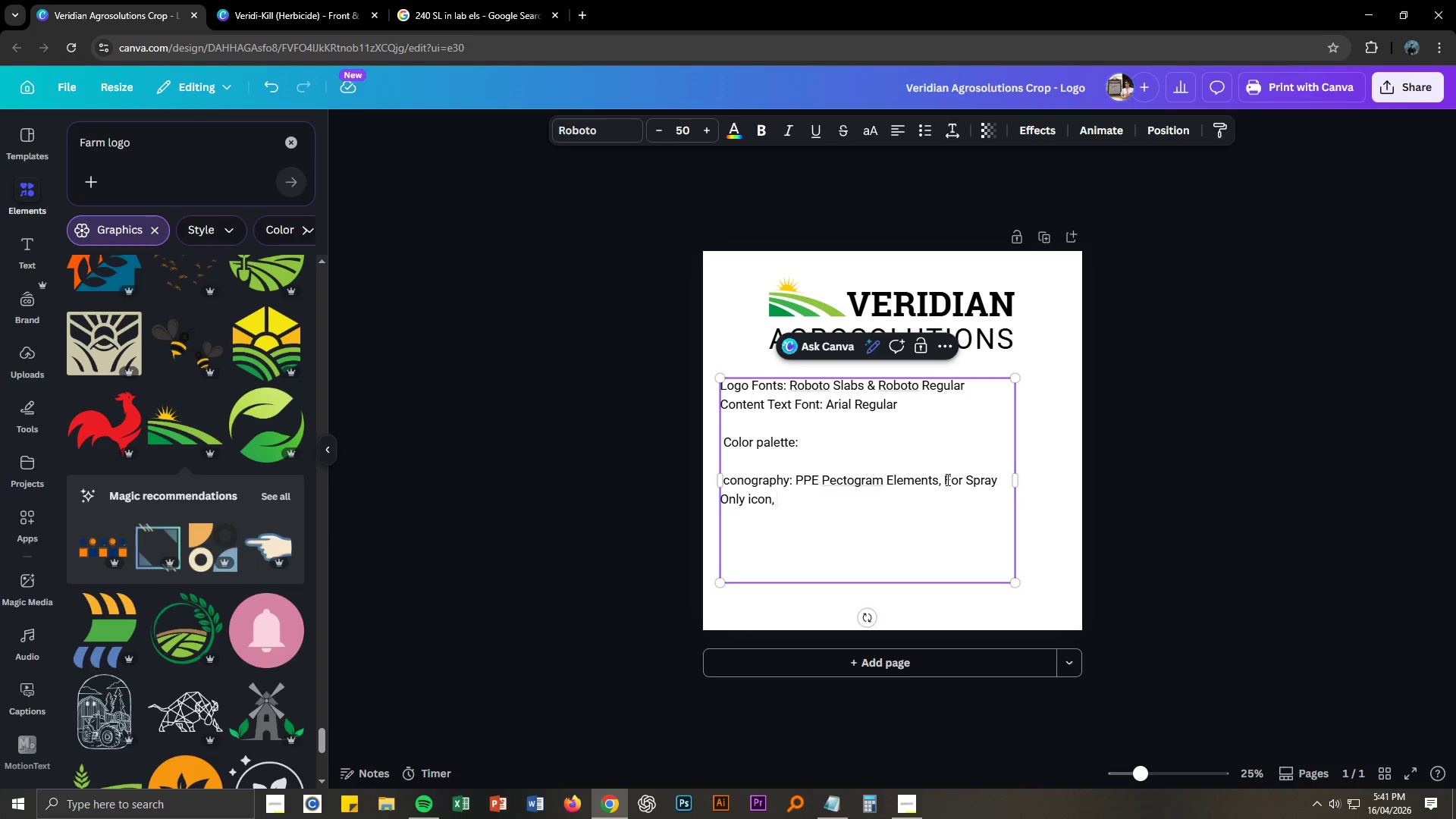 
key(Alt+AltLeft)
 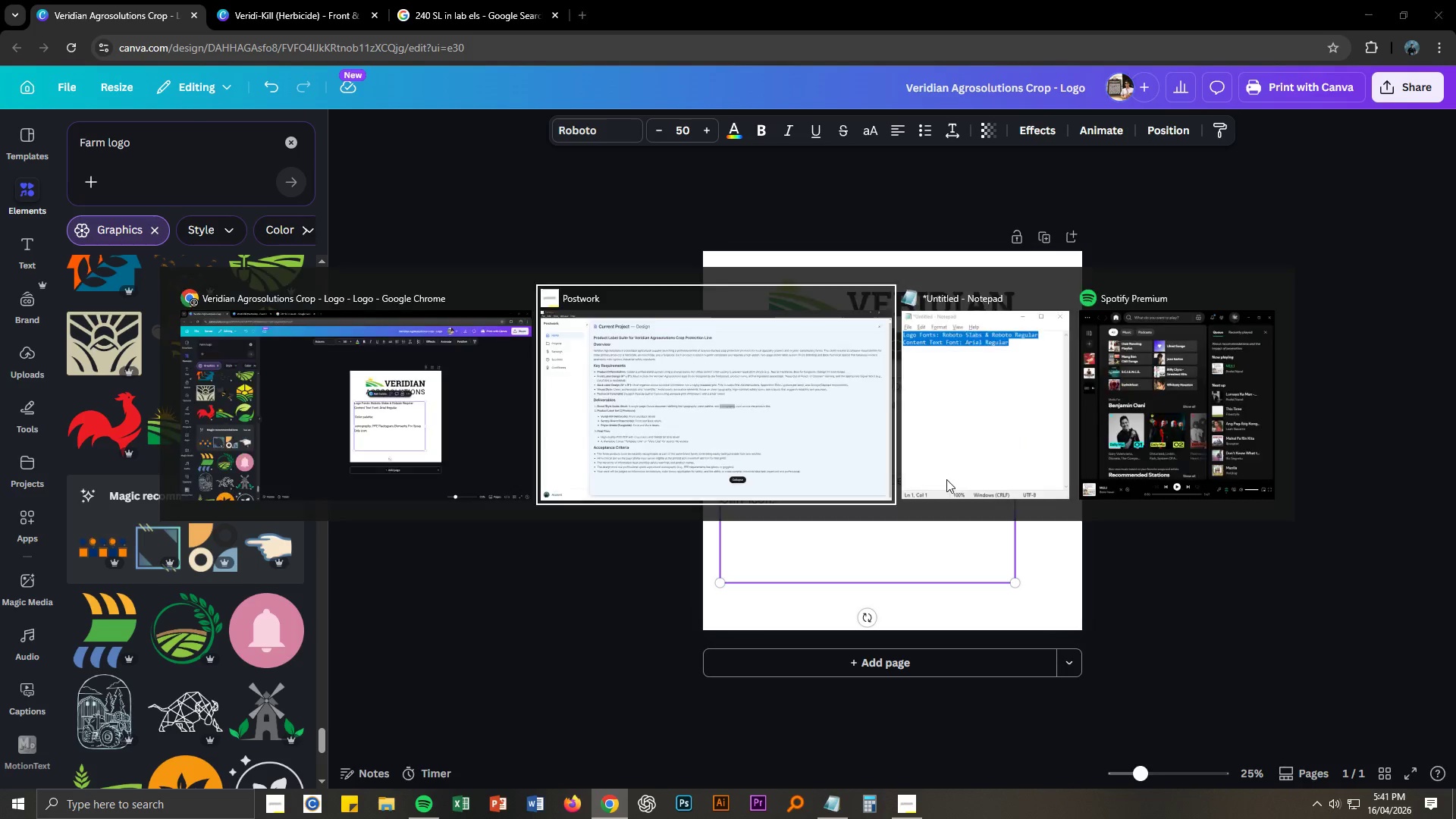 
key(Alt+Tab)